 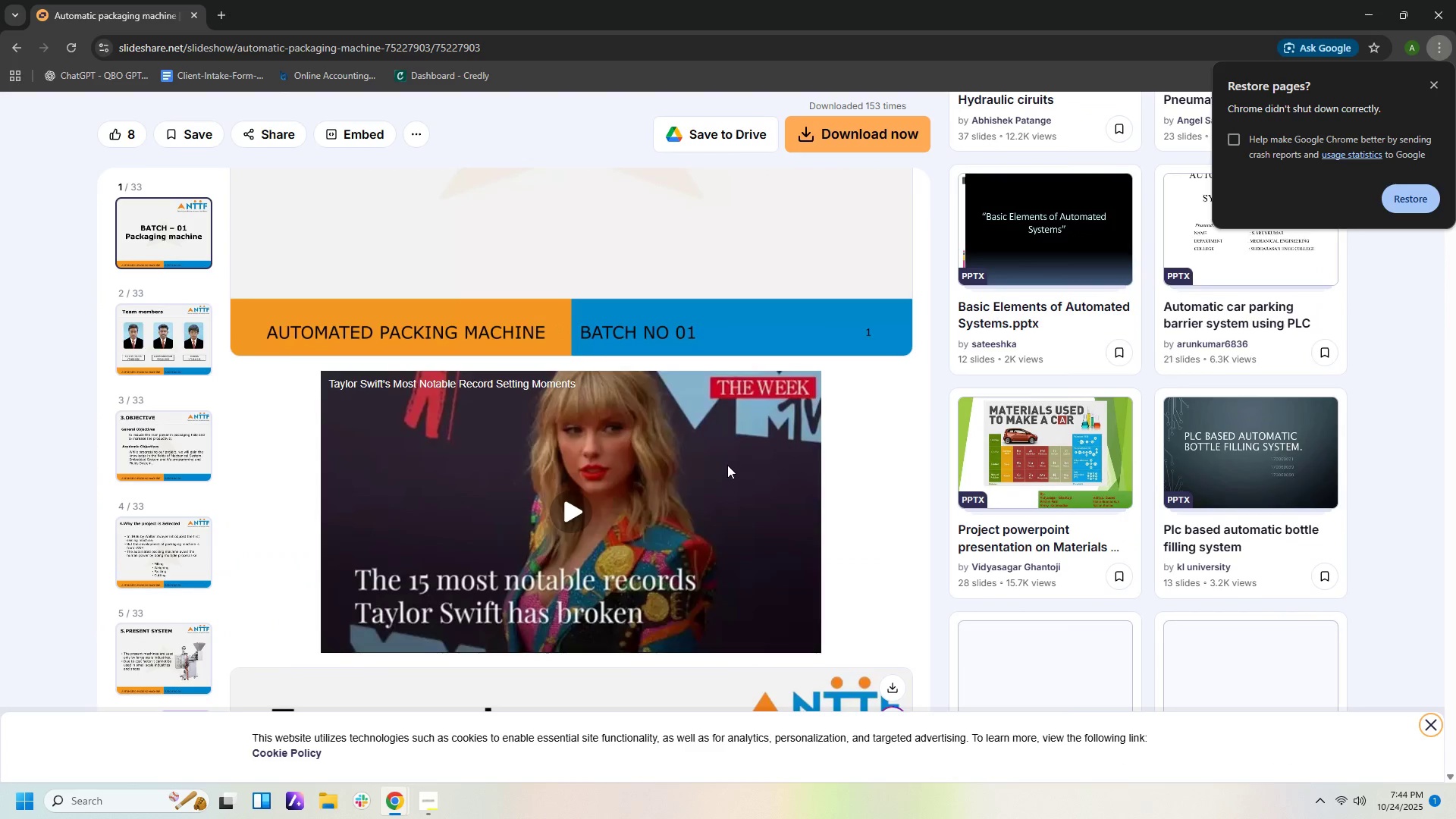 
scroll: coordinate [729, 475], scroll_direction: down, amount: 24.0
 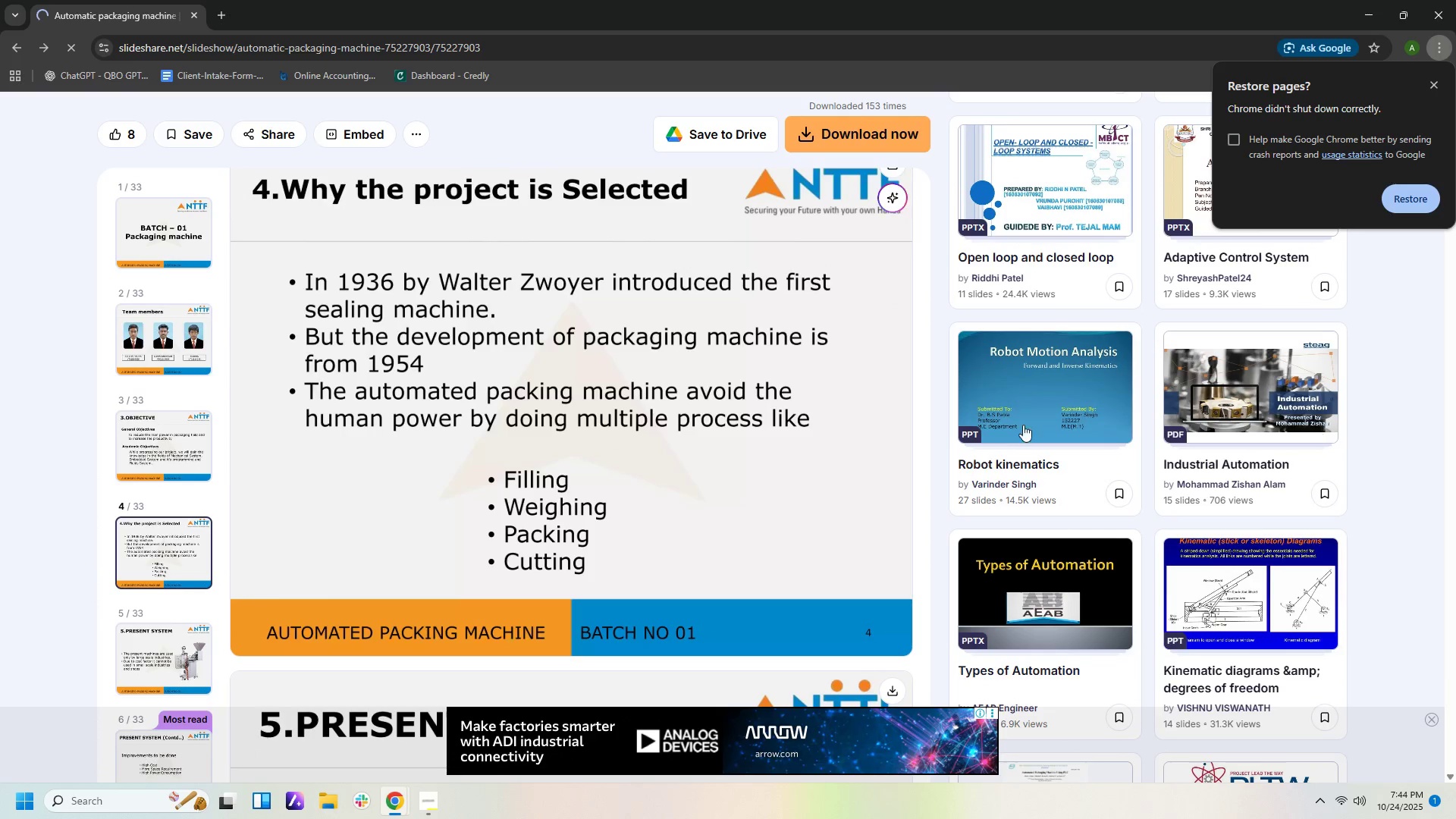 
wait(8.48)
 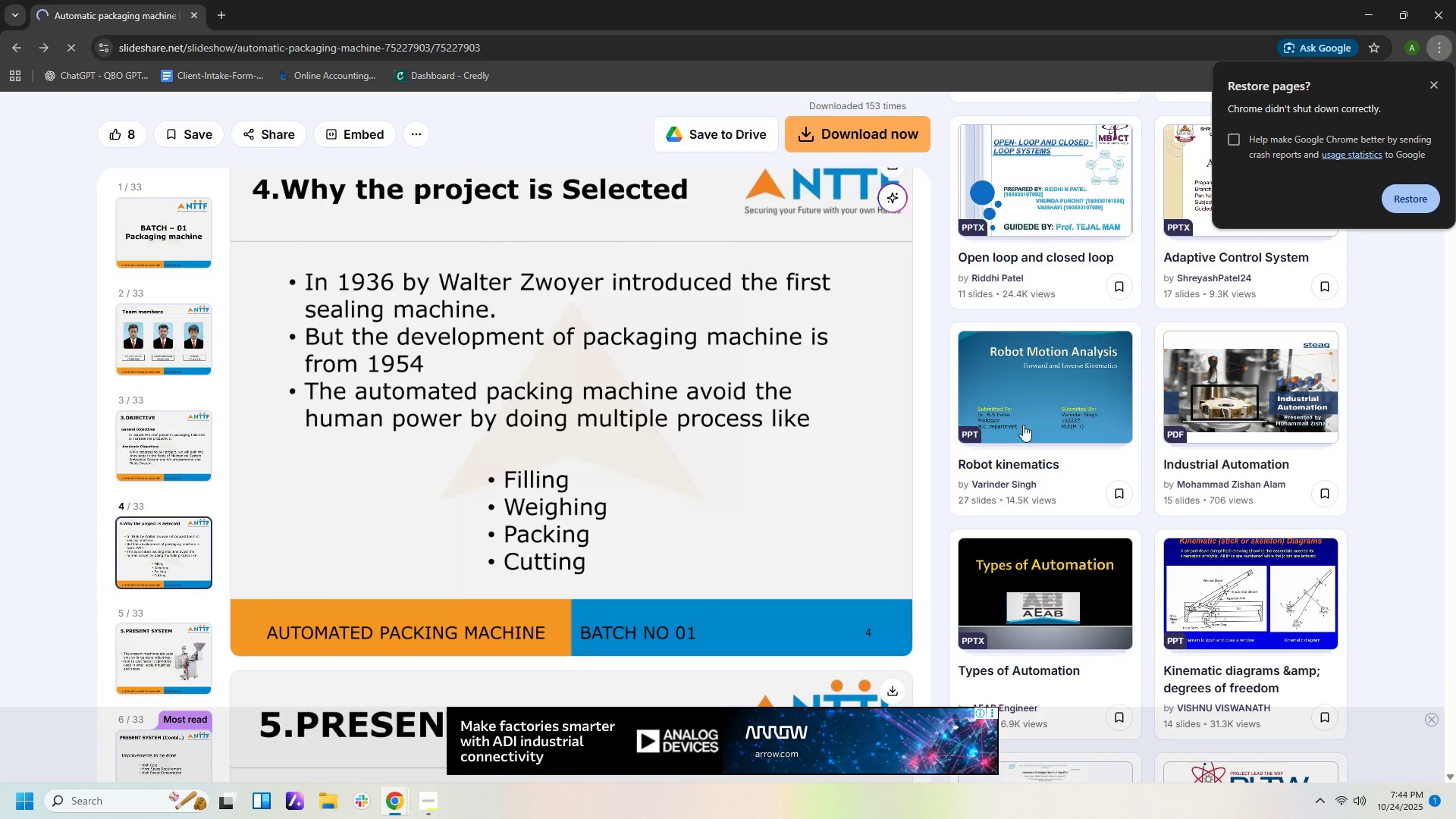 
scroll: coordinate [789, 504], scroll_direction: down, amount: 9.0
 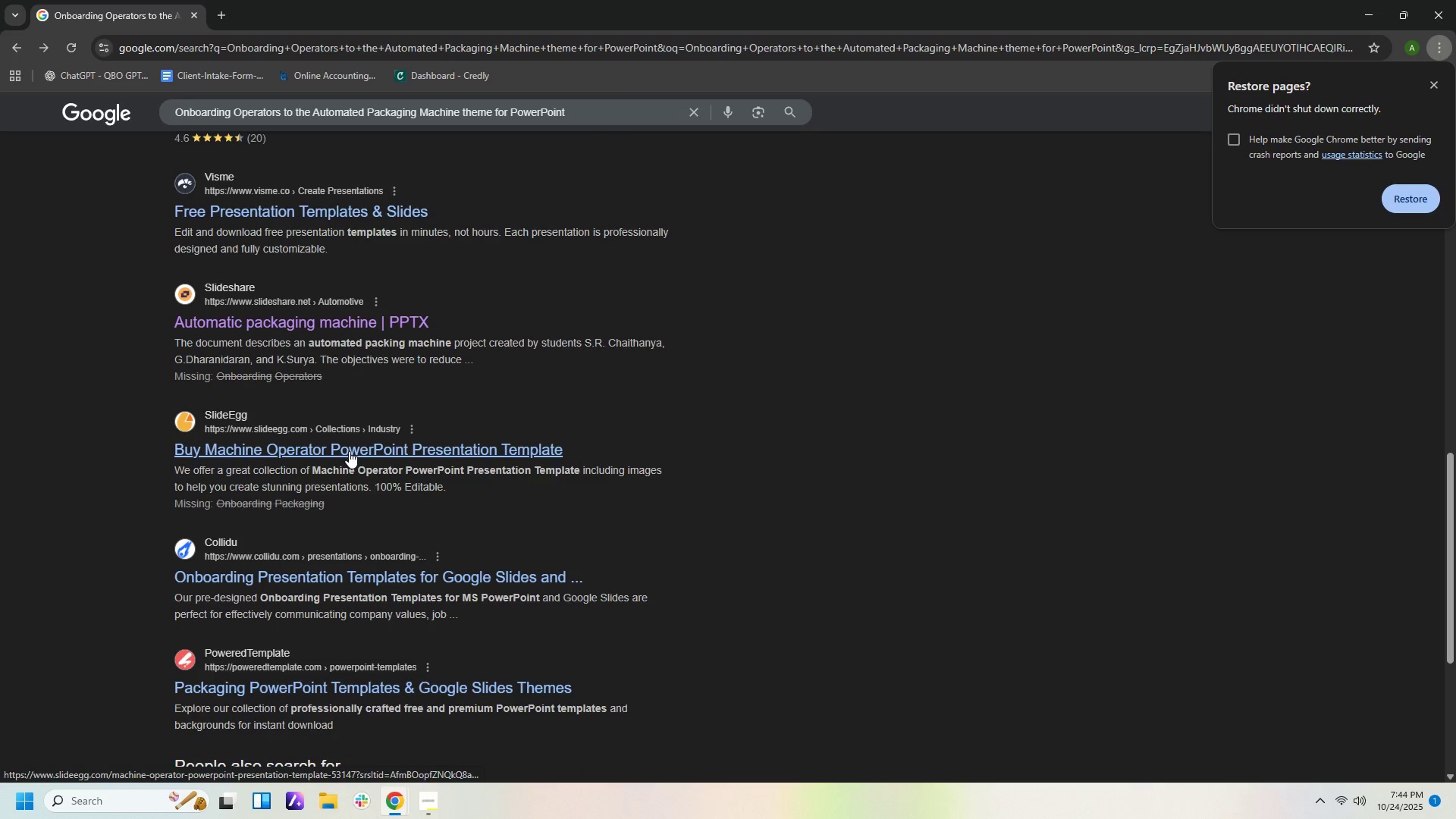 
left_click([349, 451])
 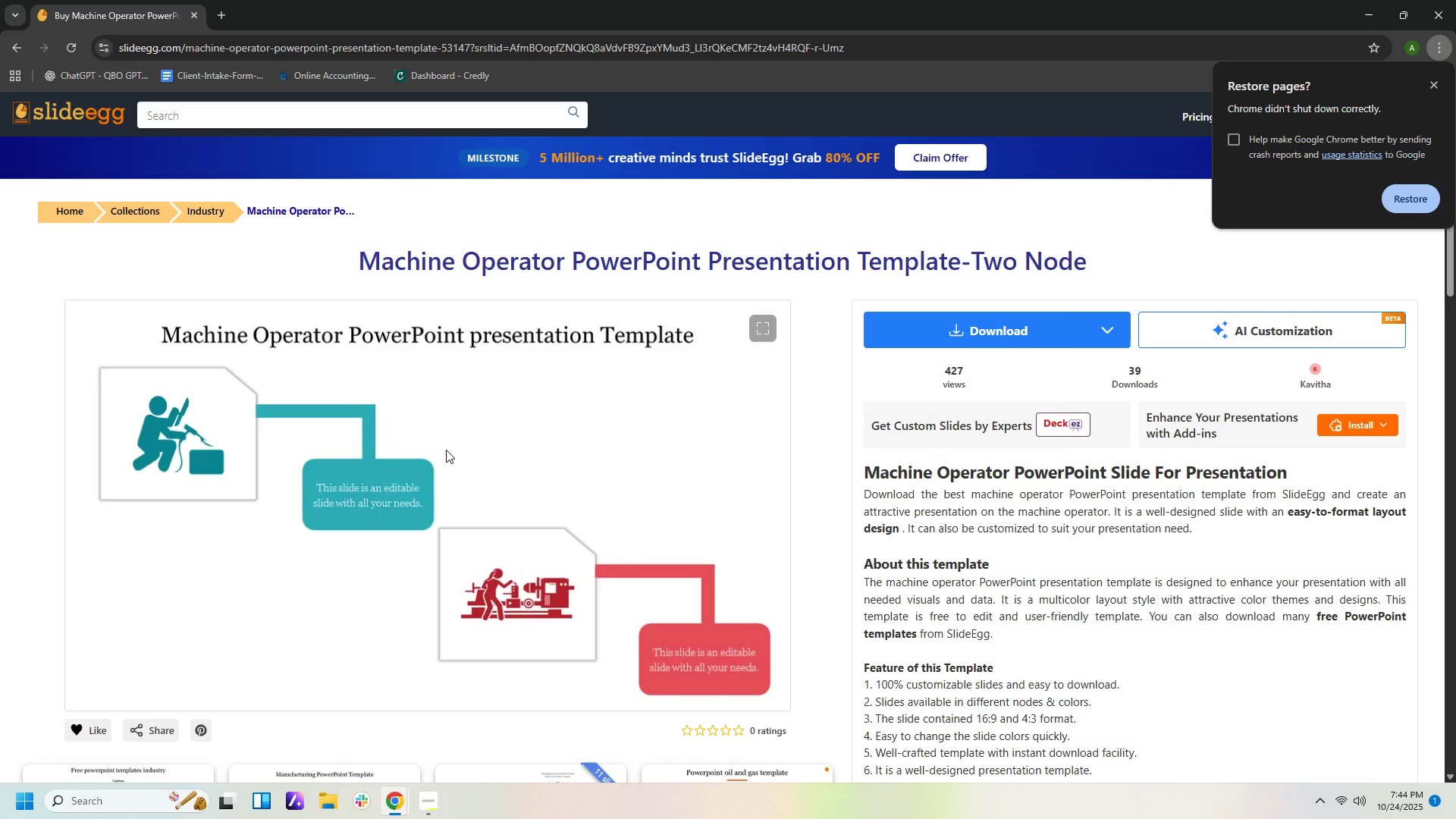 
scroll: coordinate [654, 406], scroll_direction: down, amount: 8.0
 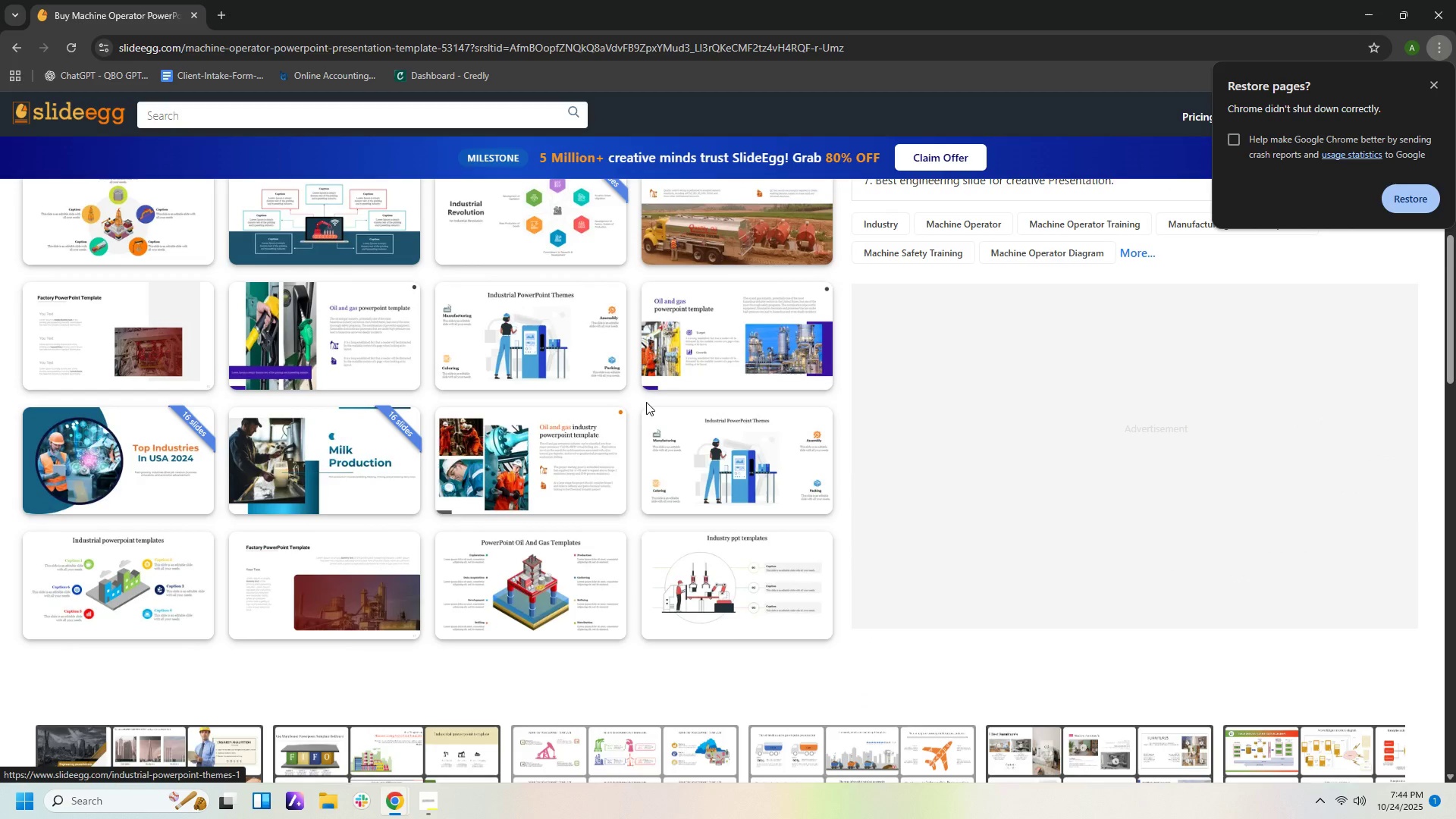 
scroll: coordinate [645, 401], scroll_direction: up, amount: 1.0
 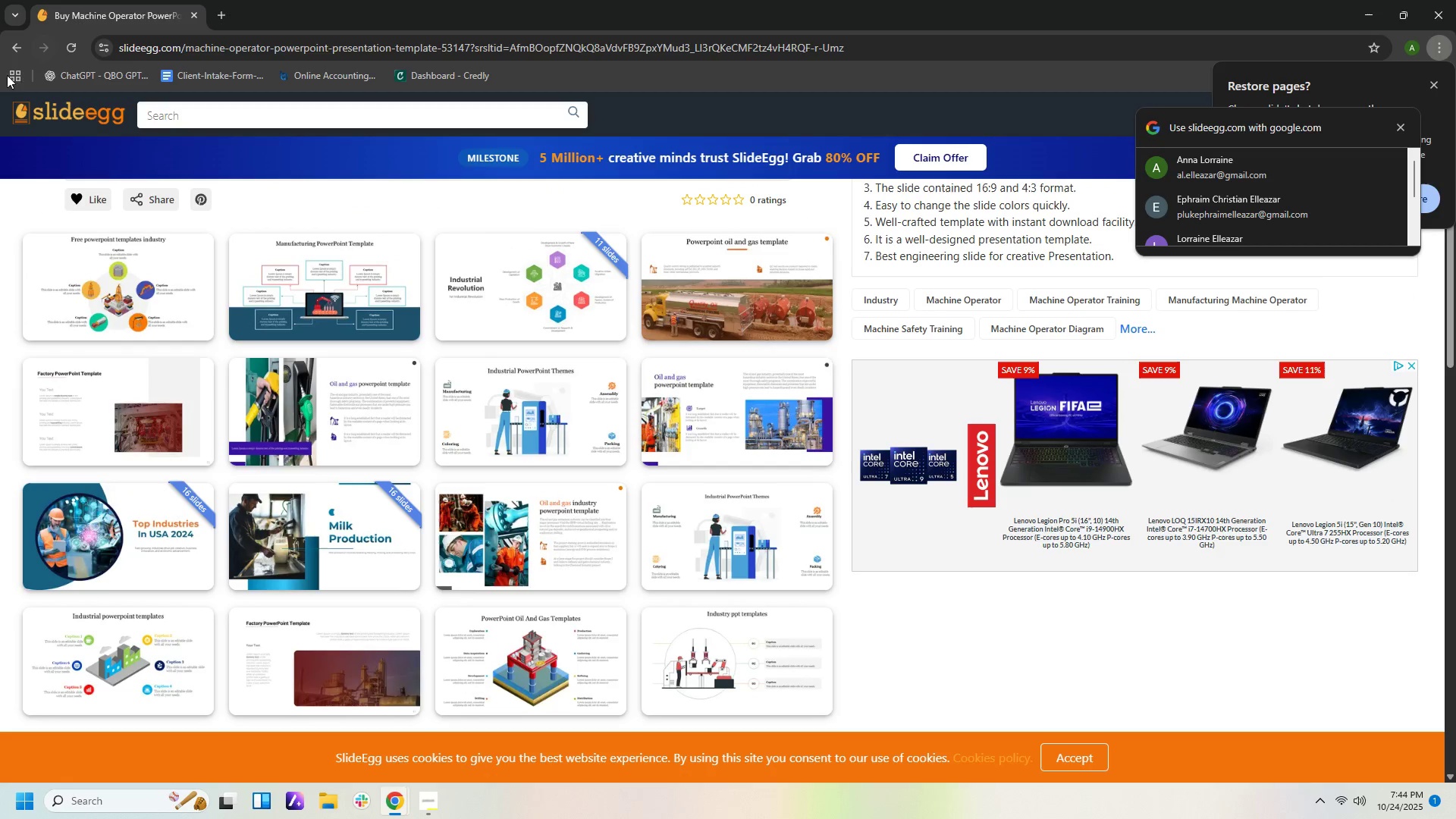 
left_click([20, 46])
 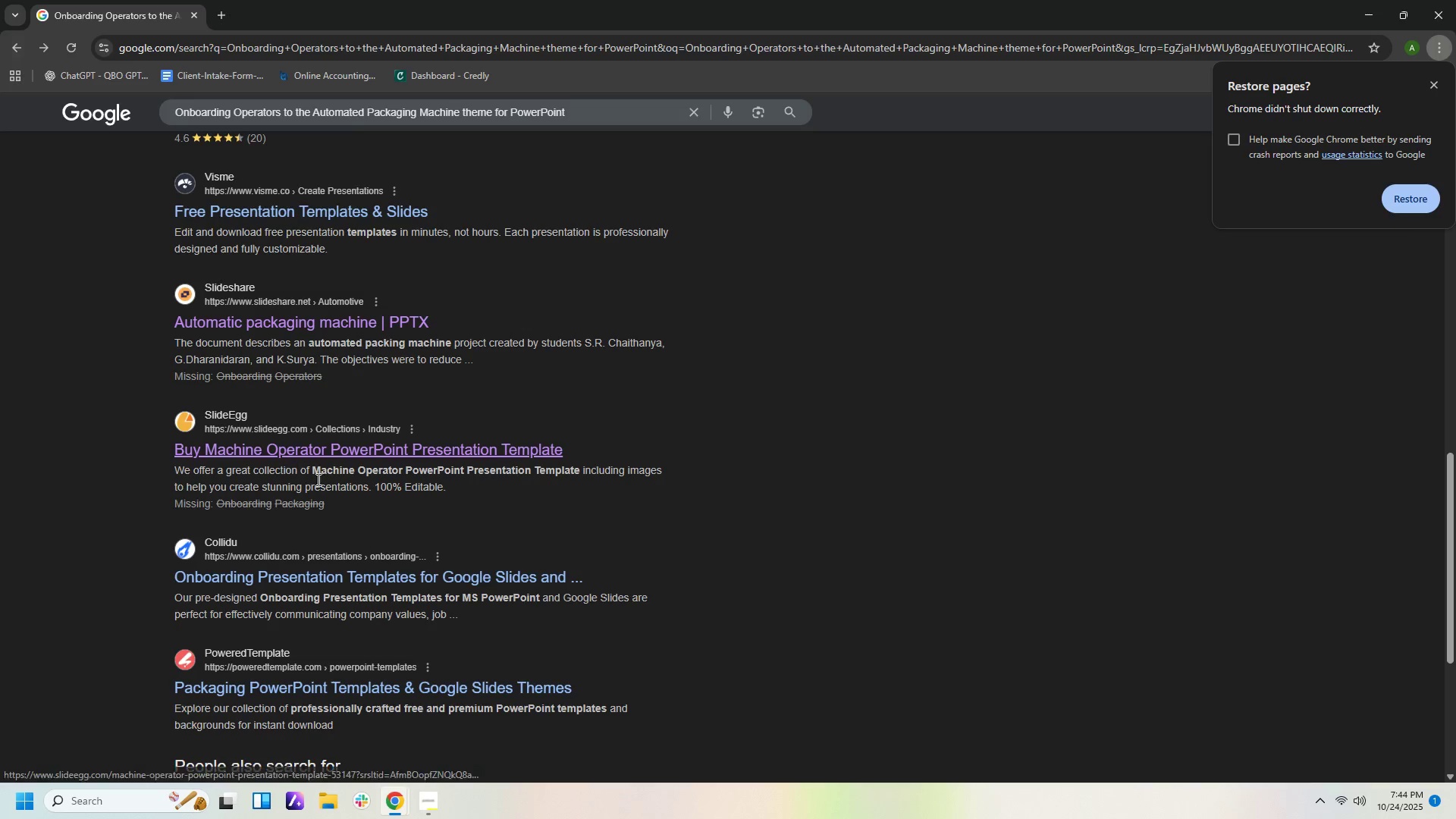 
scroll: coordinate [544, 606], scroll_direction: down, amount: 2.0
 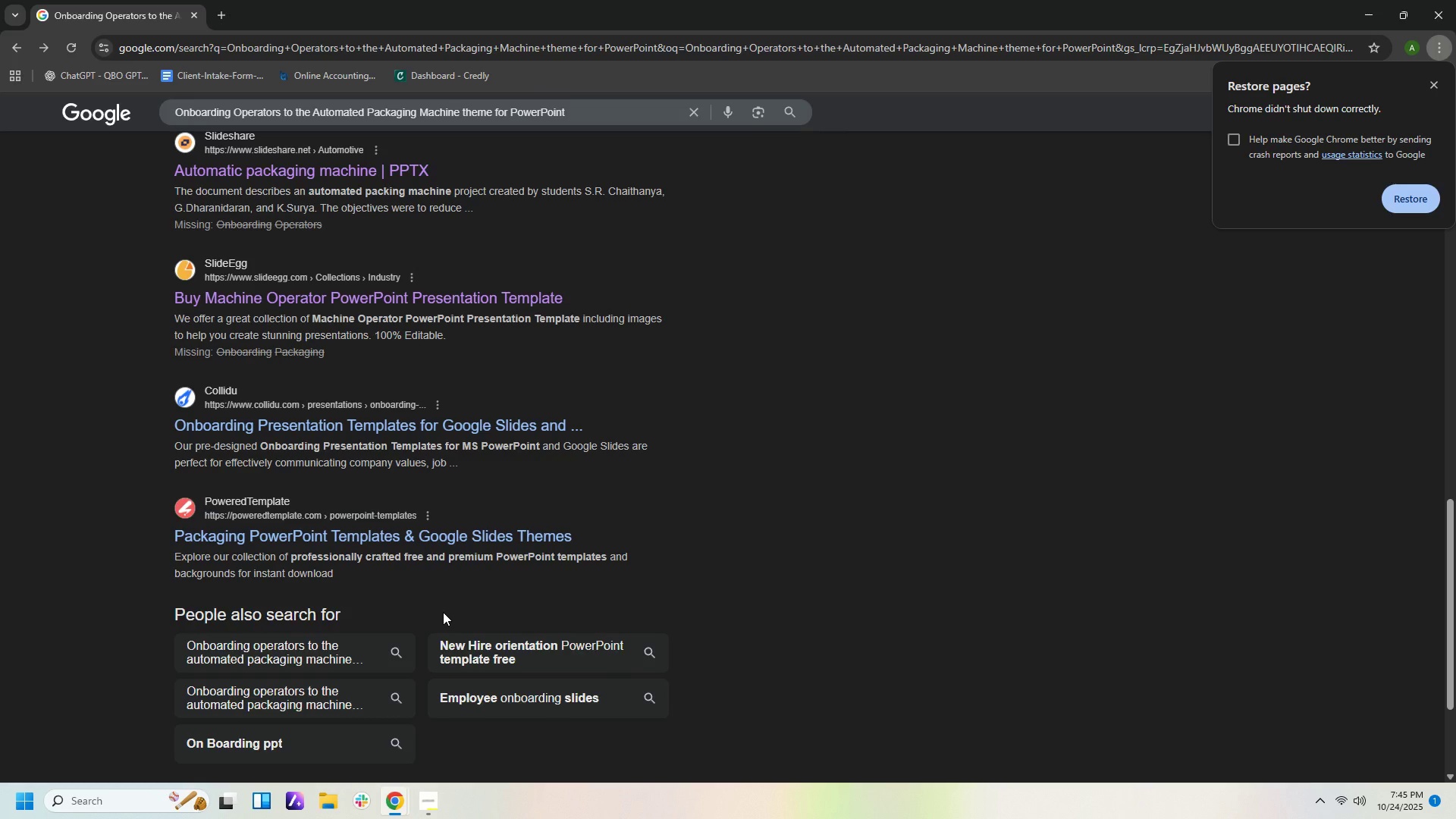 
wait(30.38)
 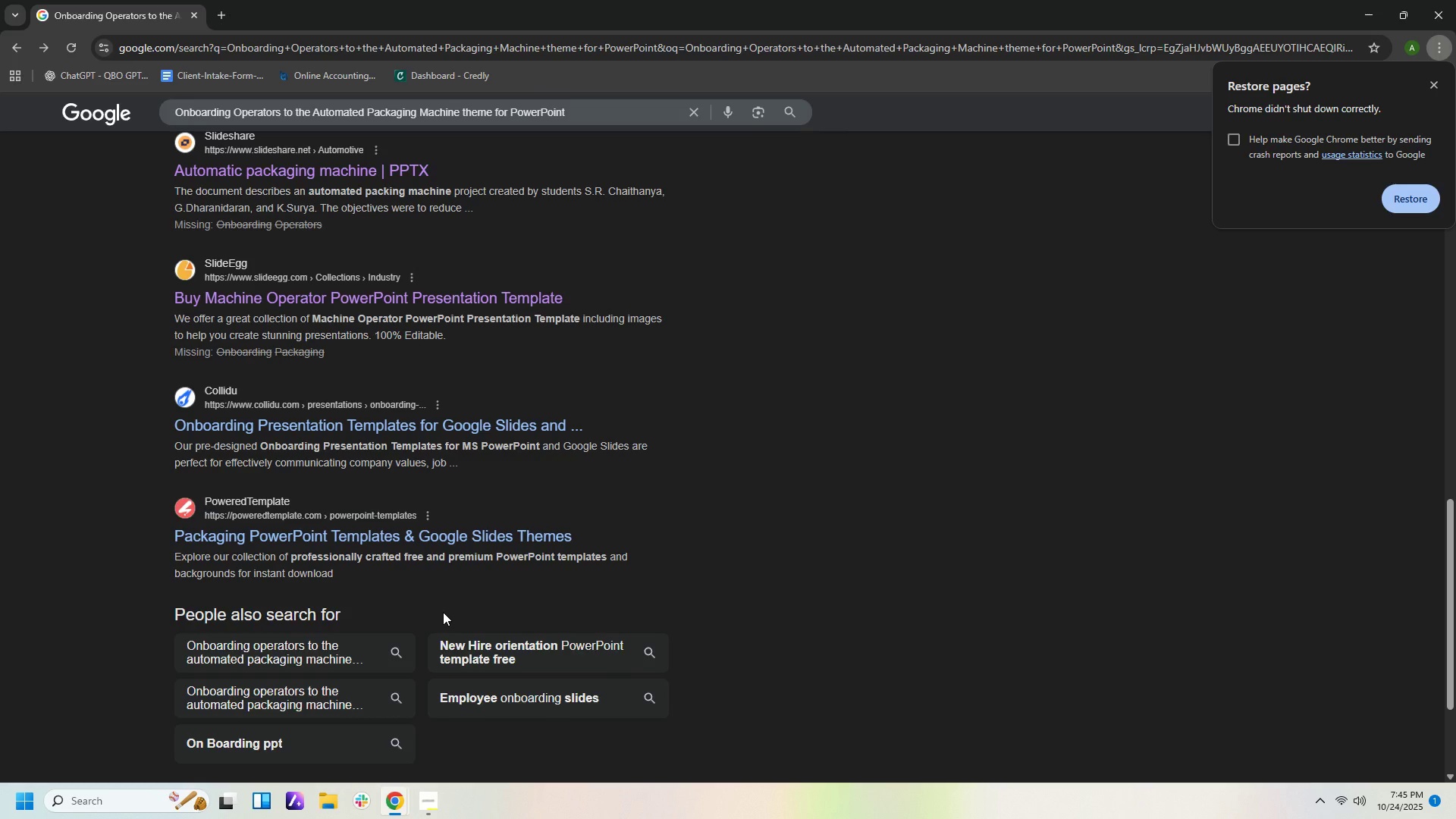 
scroll: coordinate [603, 576], scroll_direction: down, amount: 6.0
 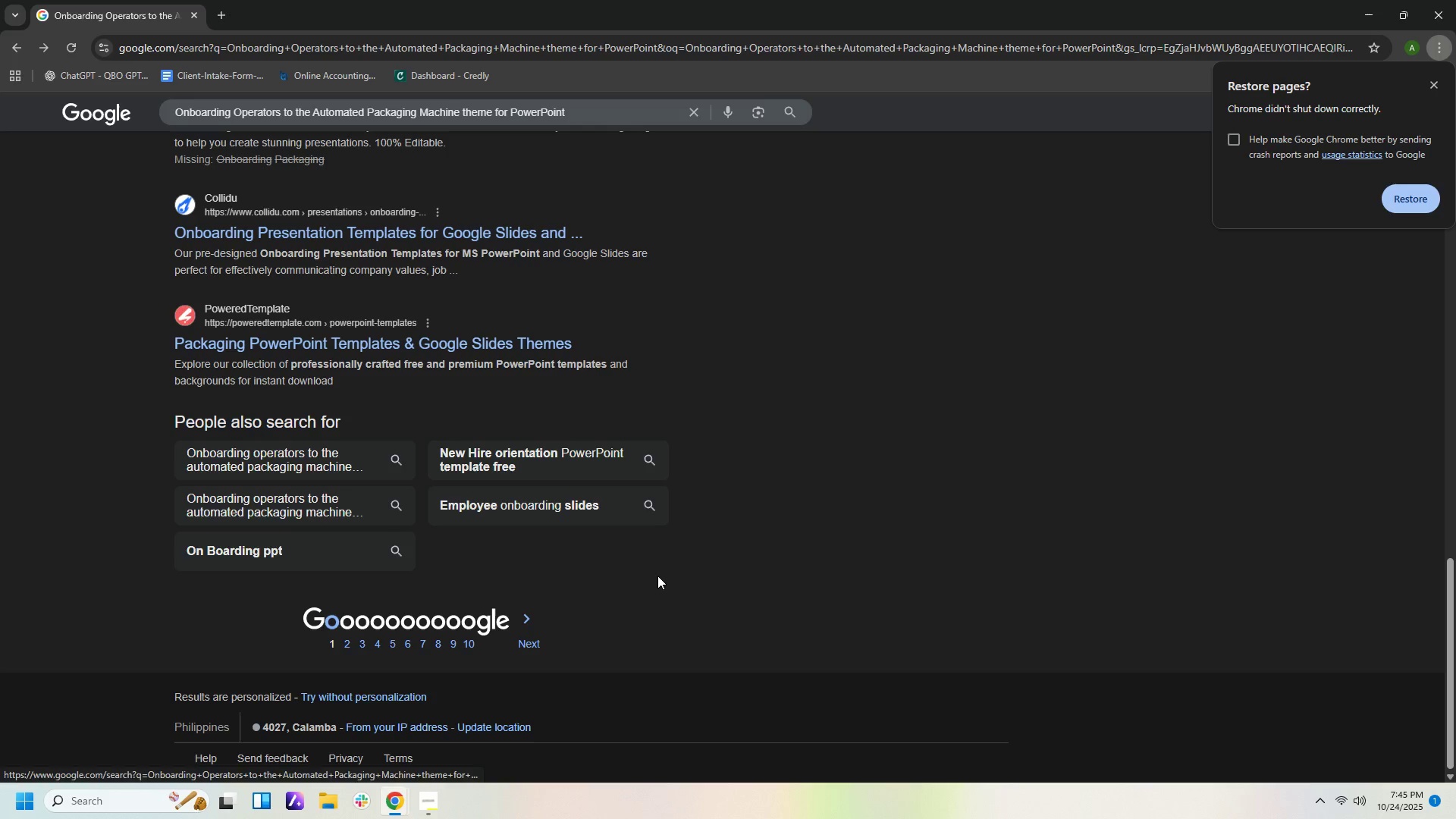 
wait(5.68)
 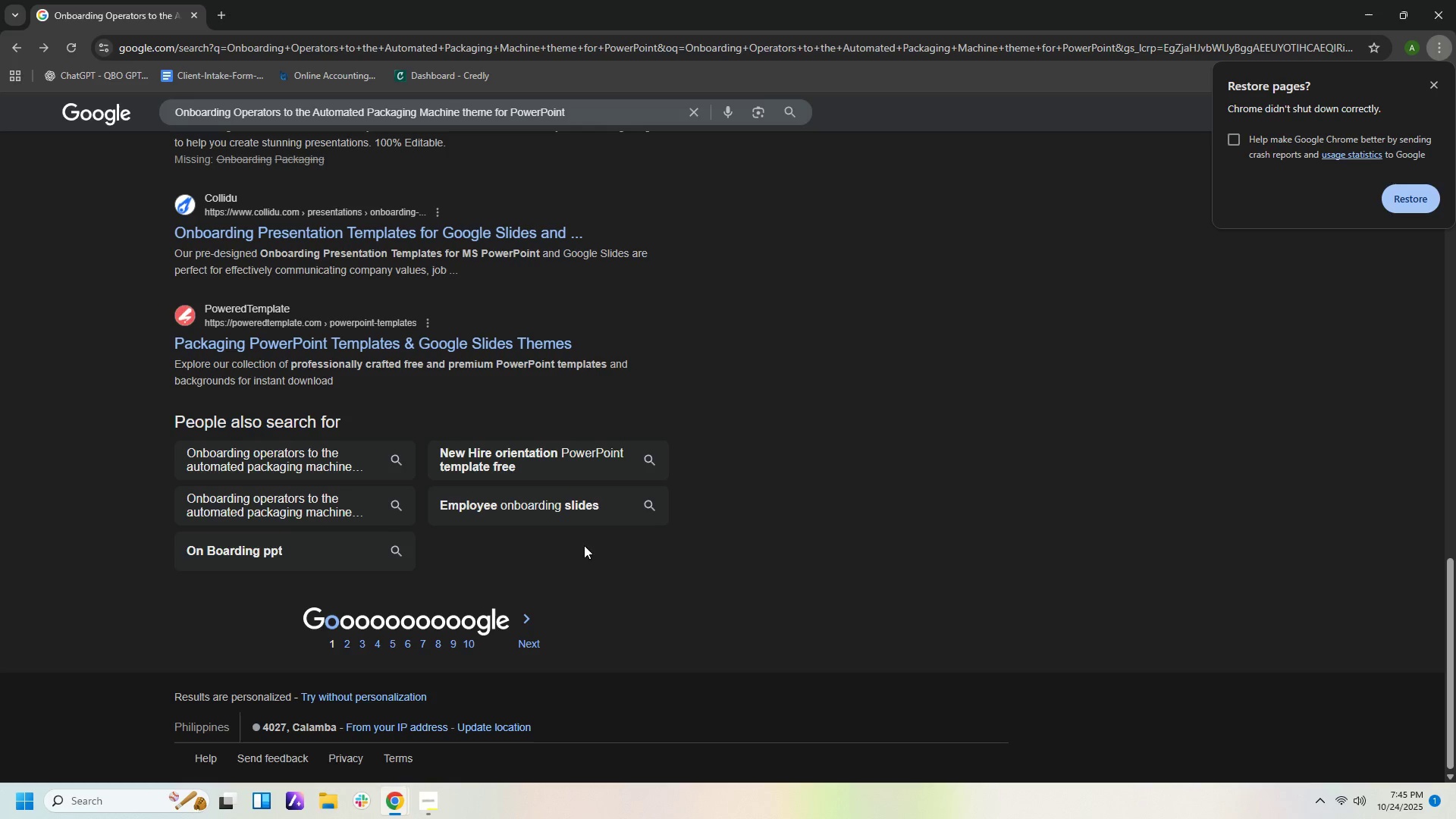 
scroll: coordinate [658, 244], scroll_direction: up, amount: 9.0
 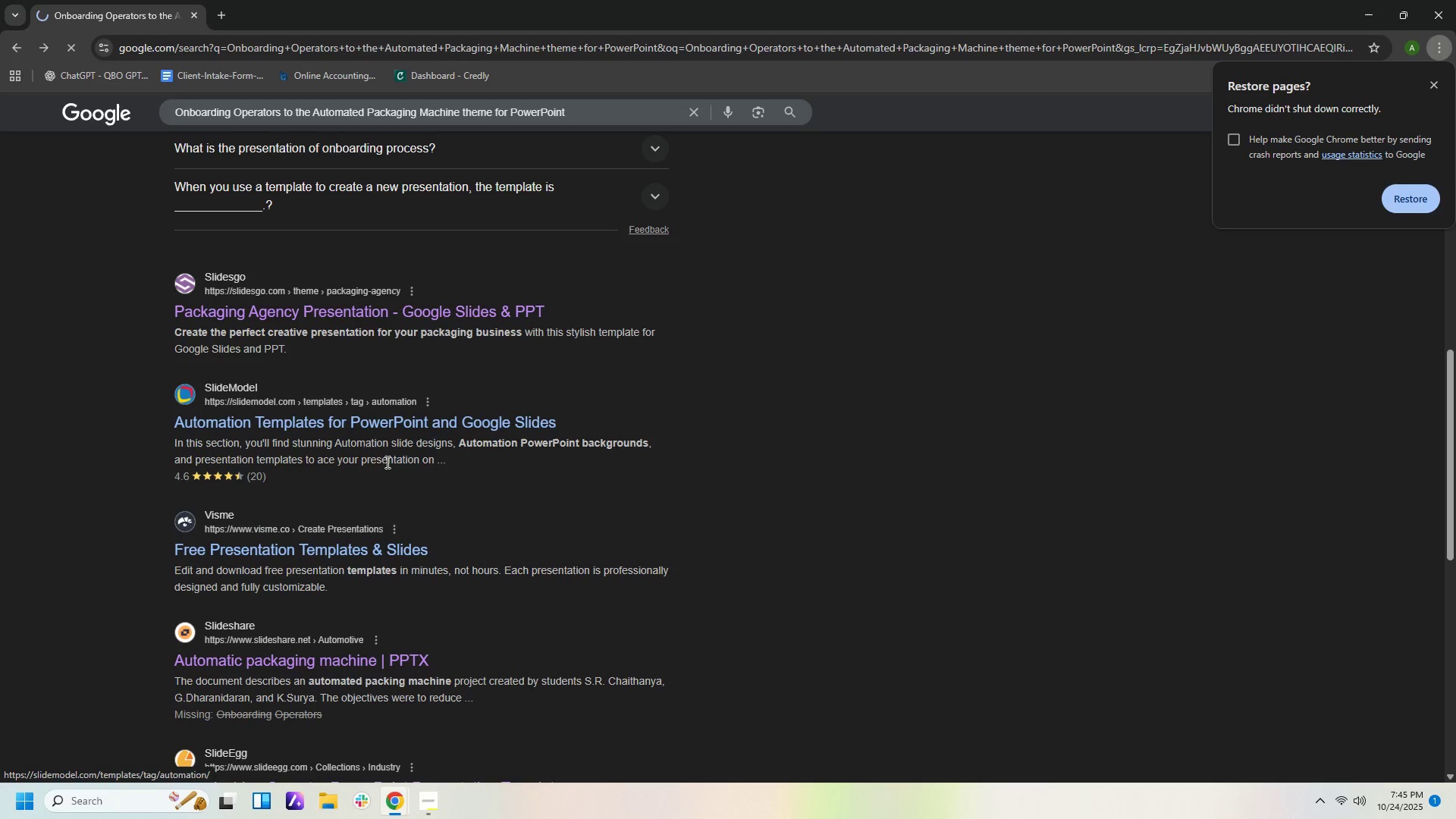 
mouse_move([403, 482])
 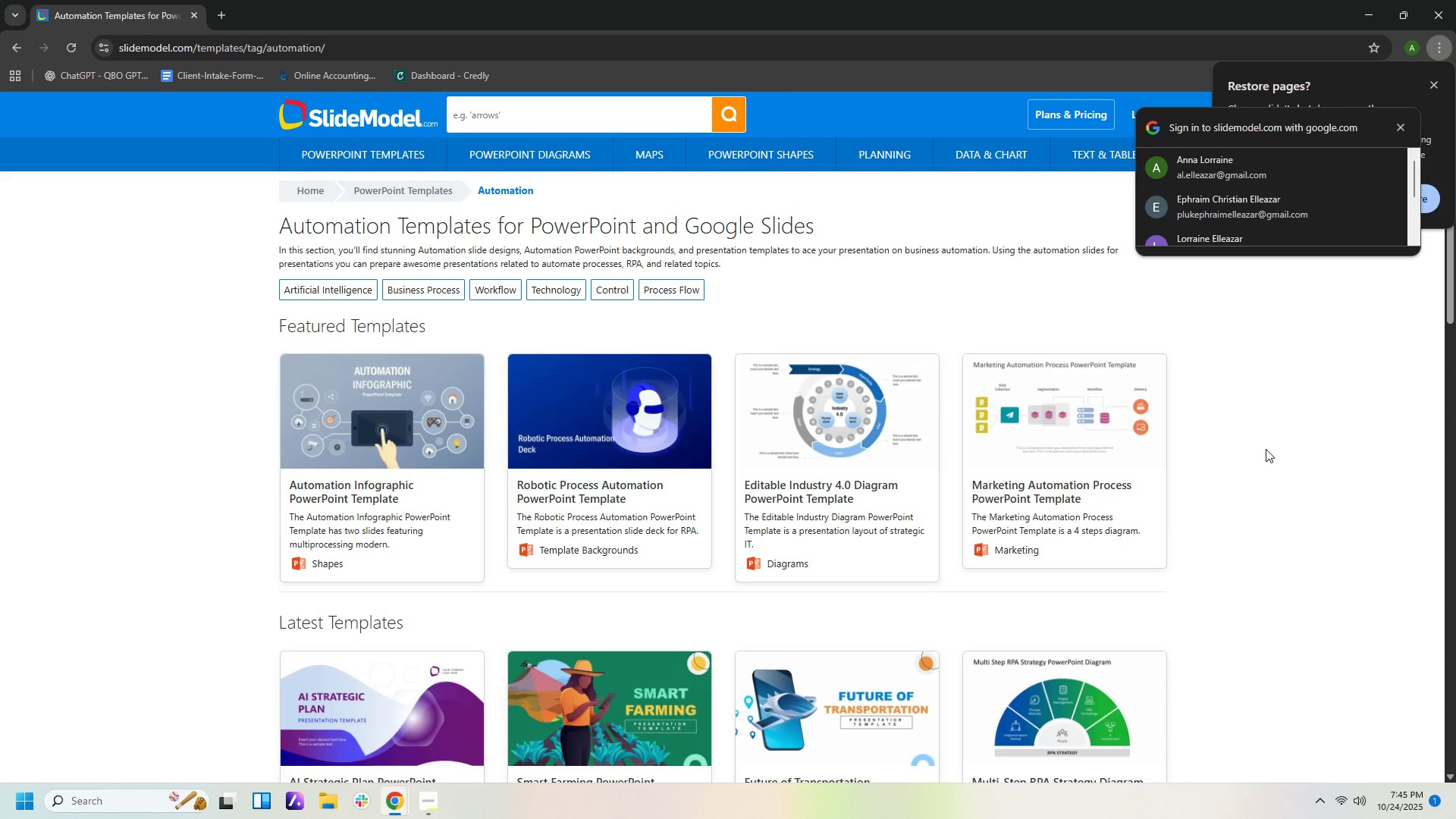 
wait(6.5)
 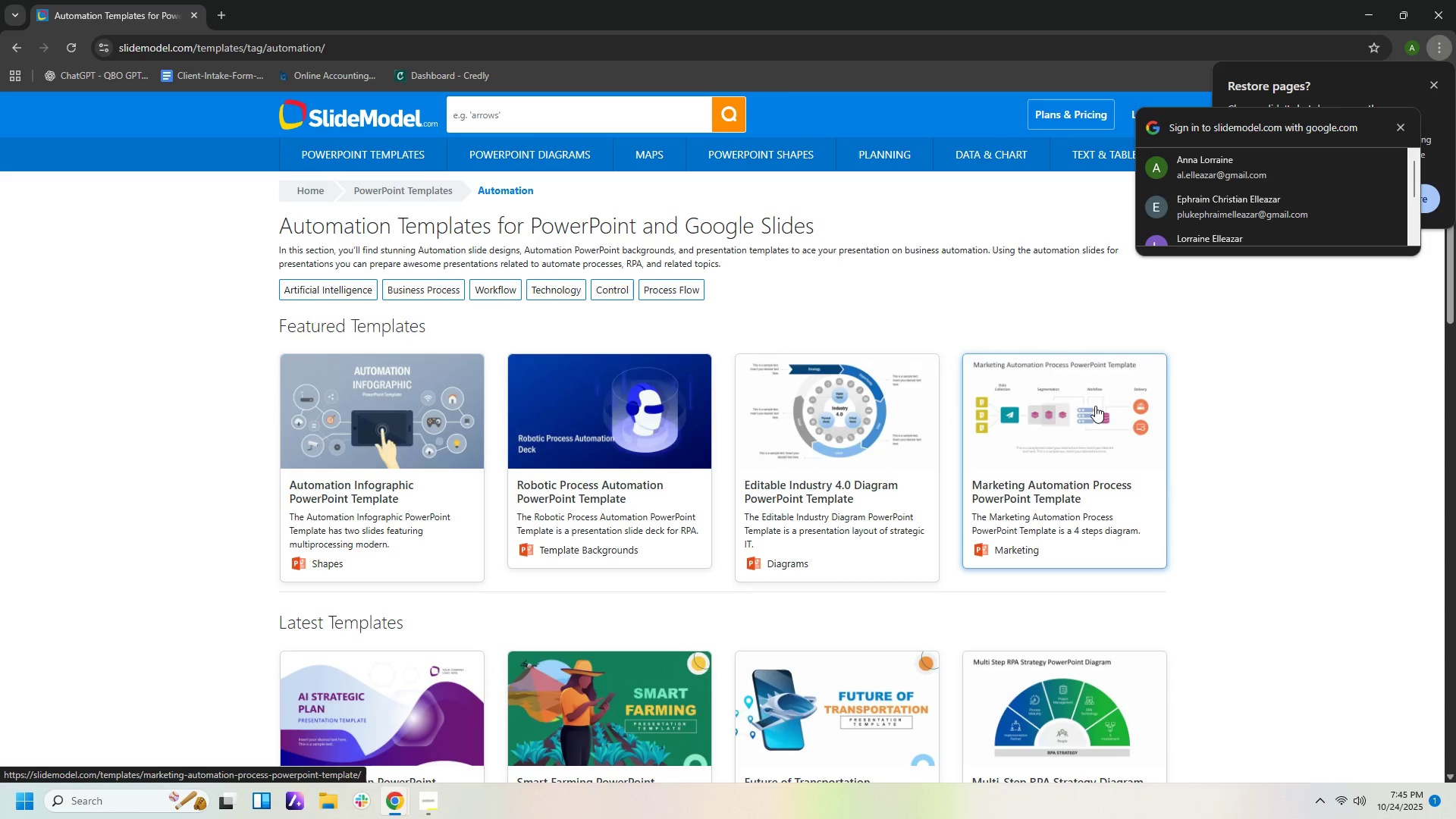 
scroll: coordinate [1263, 453], scroll_direction: down, amount: 8.0
 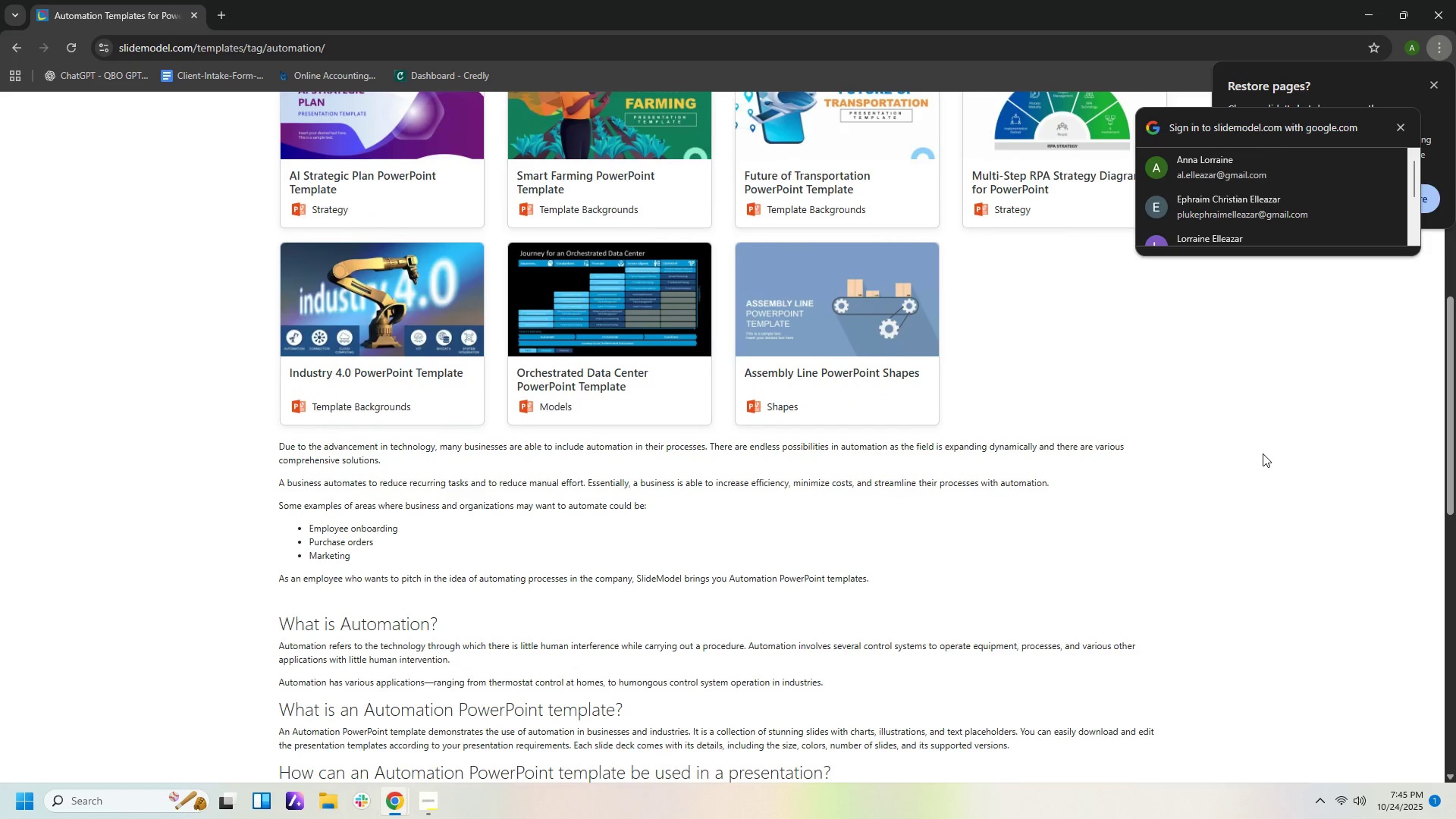 
scroll: coordinate [1263, 452], scroll_direction: up, amount: 8.0
 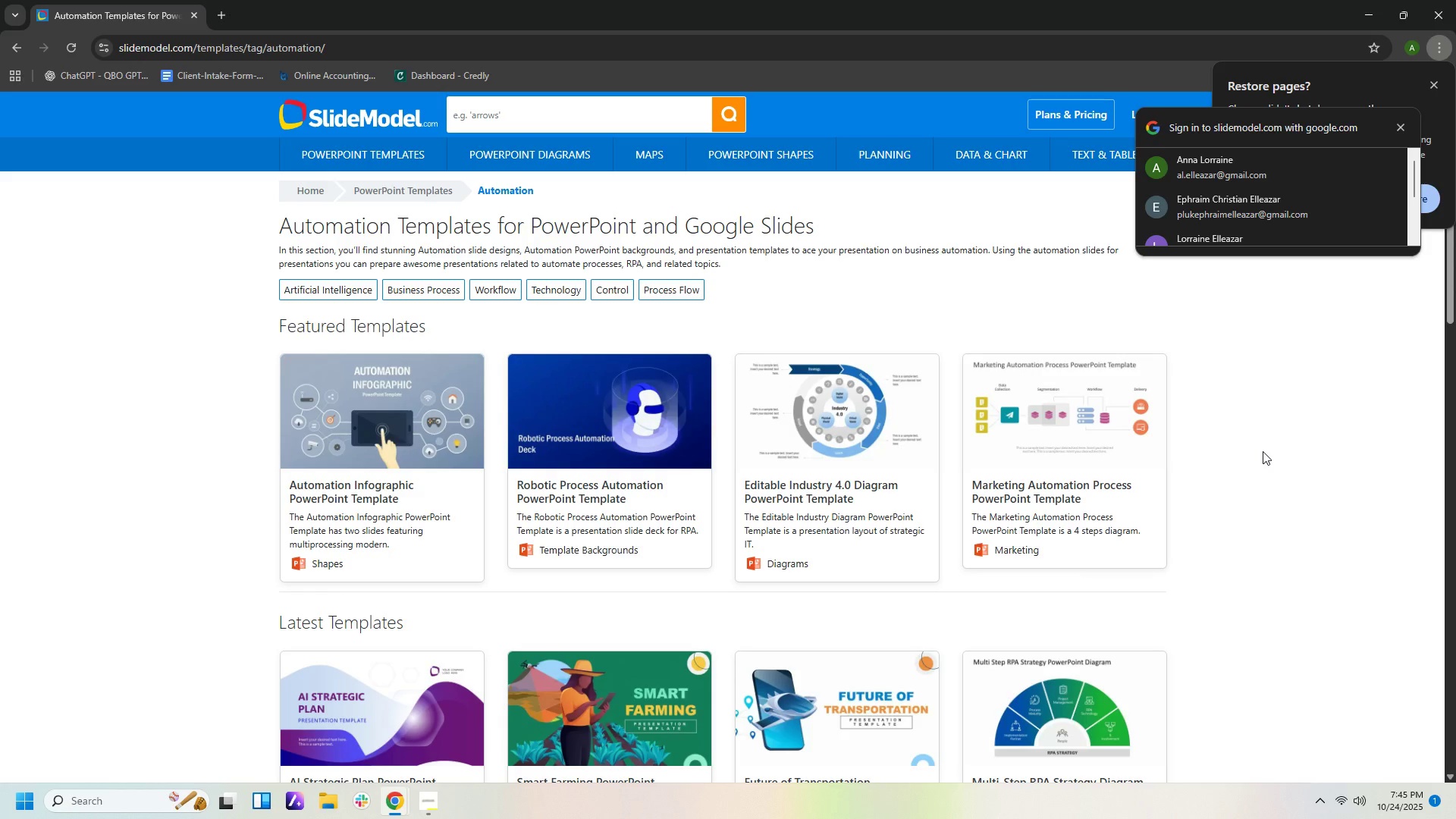 
scroll: coordinate [1260, 454], scroll_direction: down, amount: 17.0
 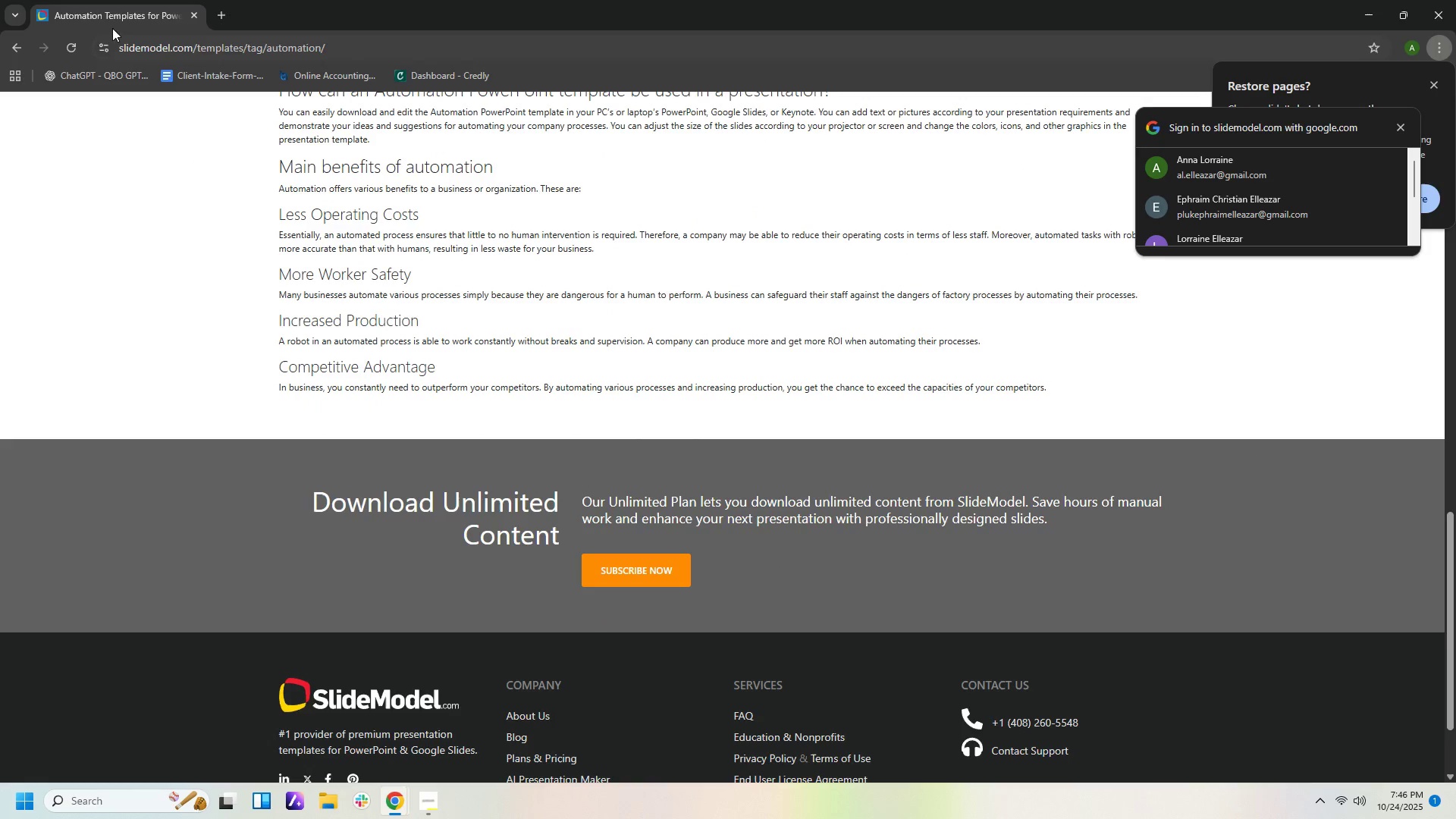 
left_click([18, 49])
 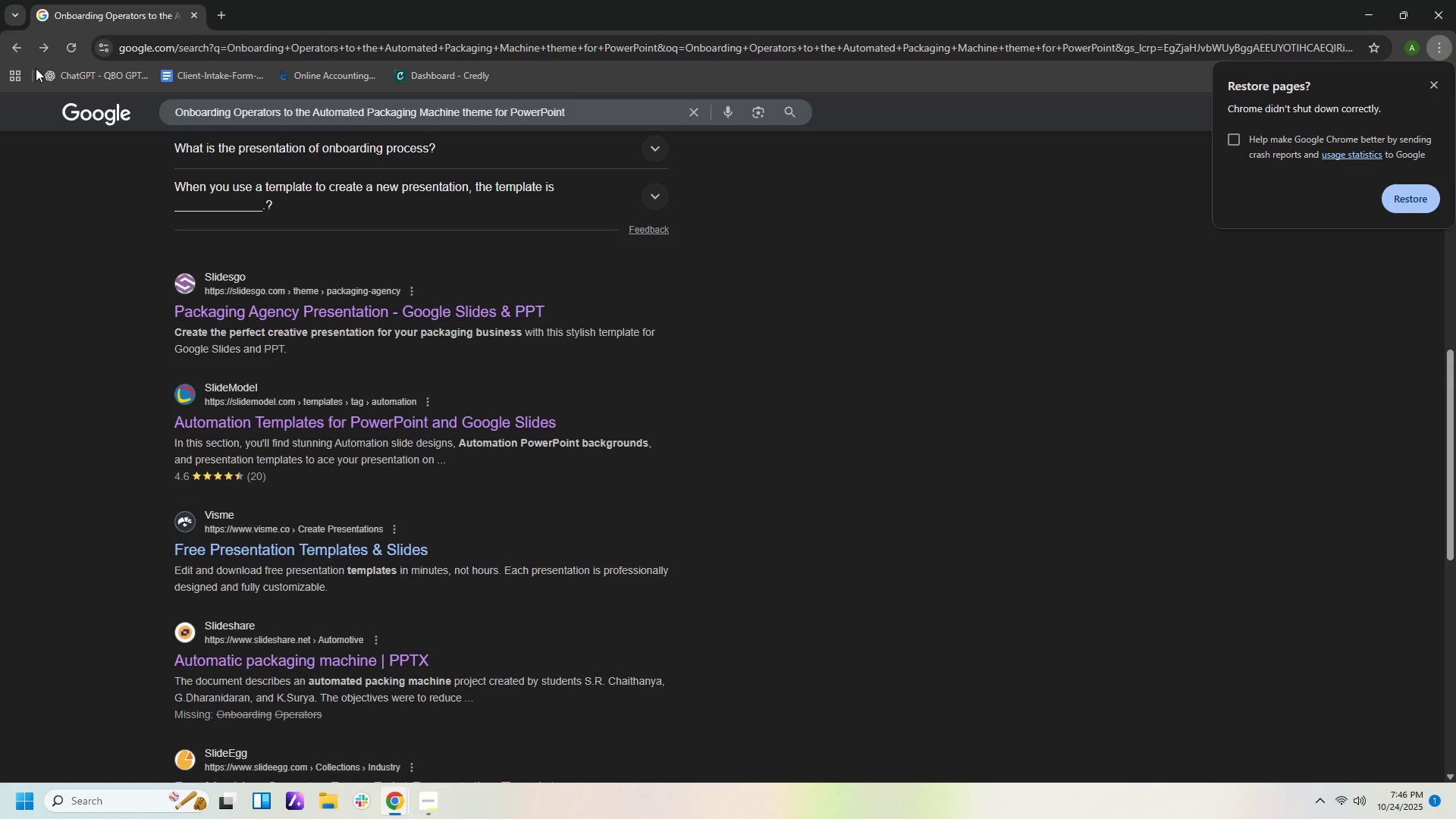 
mouse_move([55, 82])
 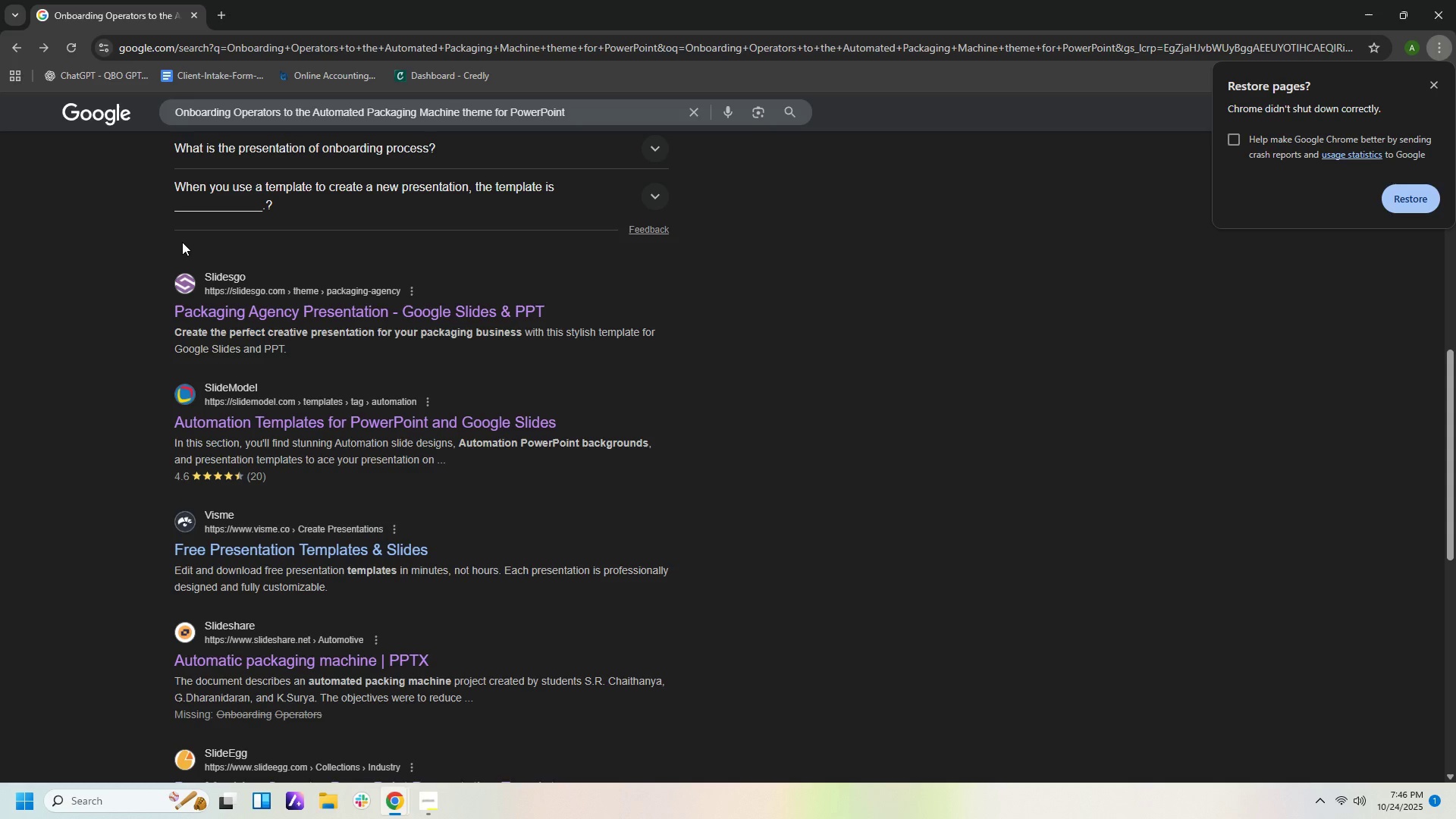 
wait(24.62)
 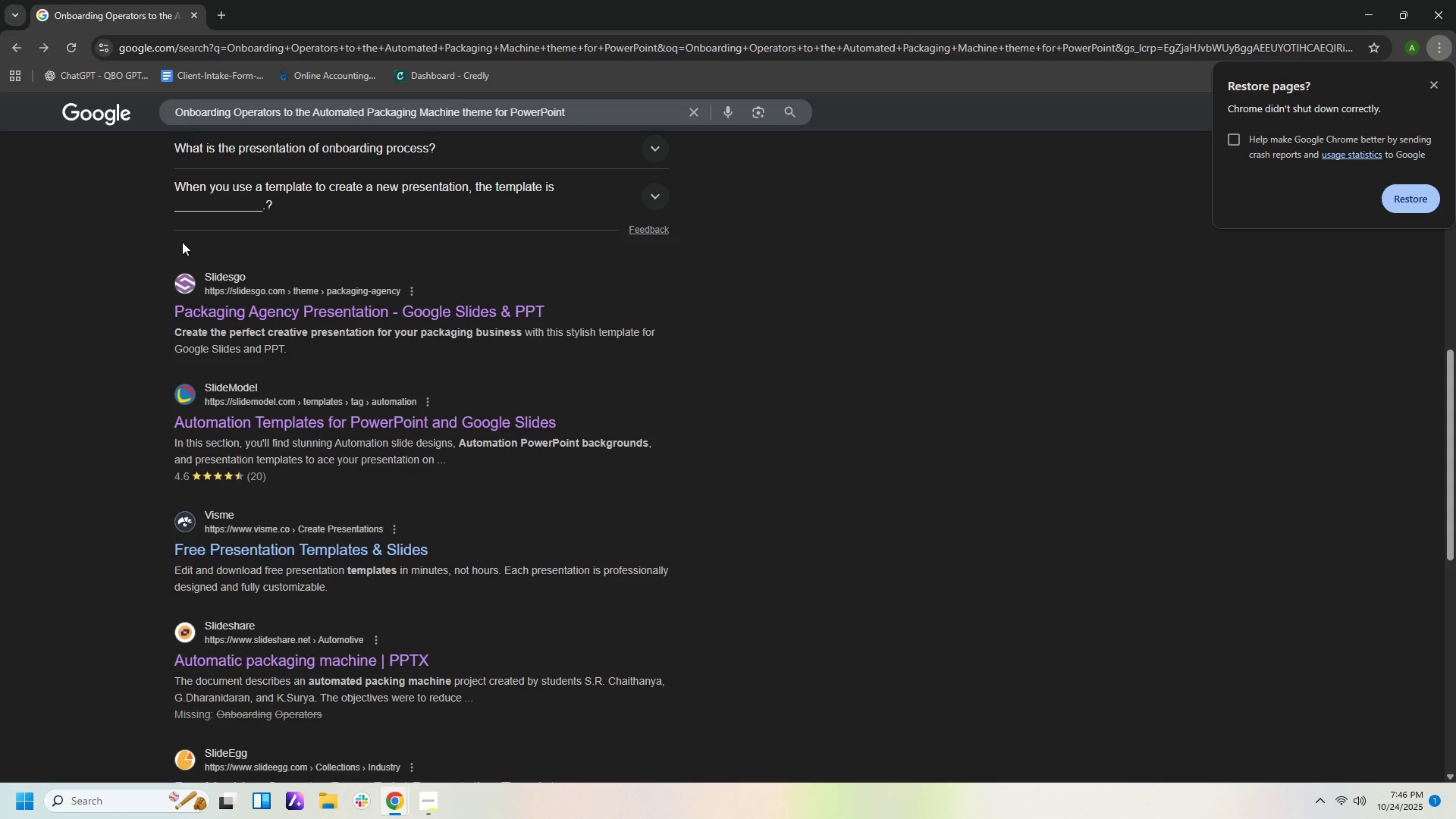 
left_click([228, 554])
 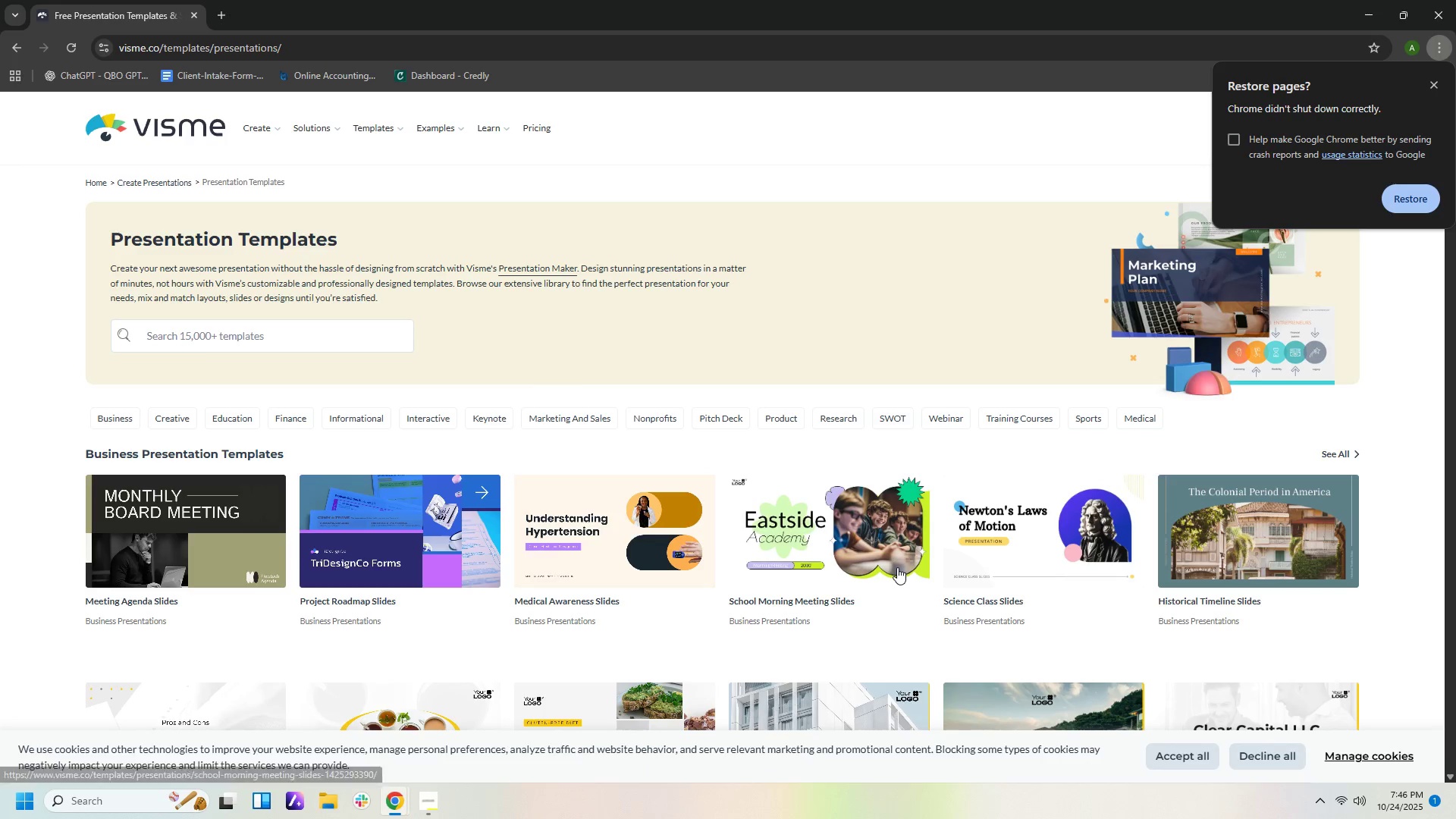 
wait(6.11)
 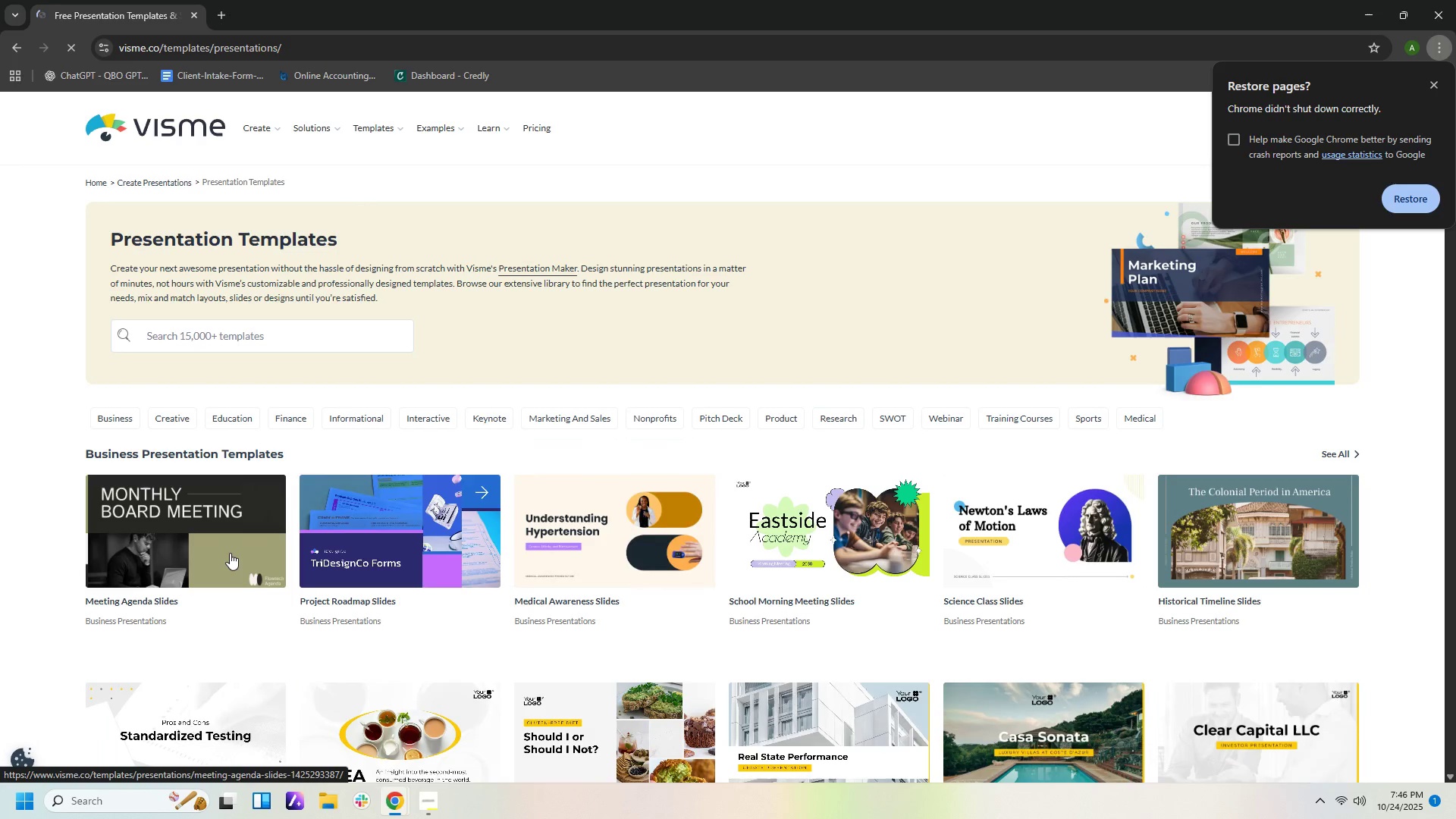 
scroll: coordinate [1171, 550], scroll_direction: down, amount: 11.0
 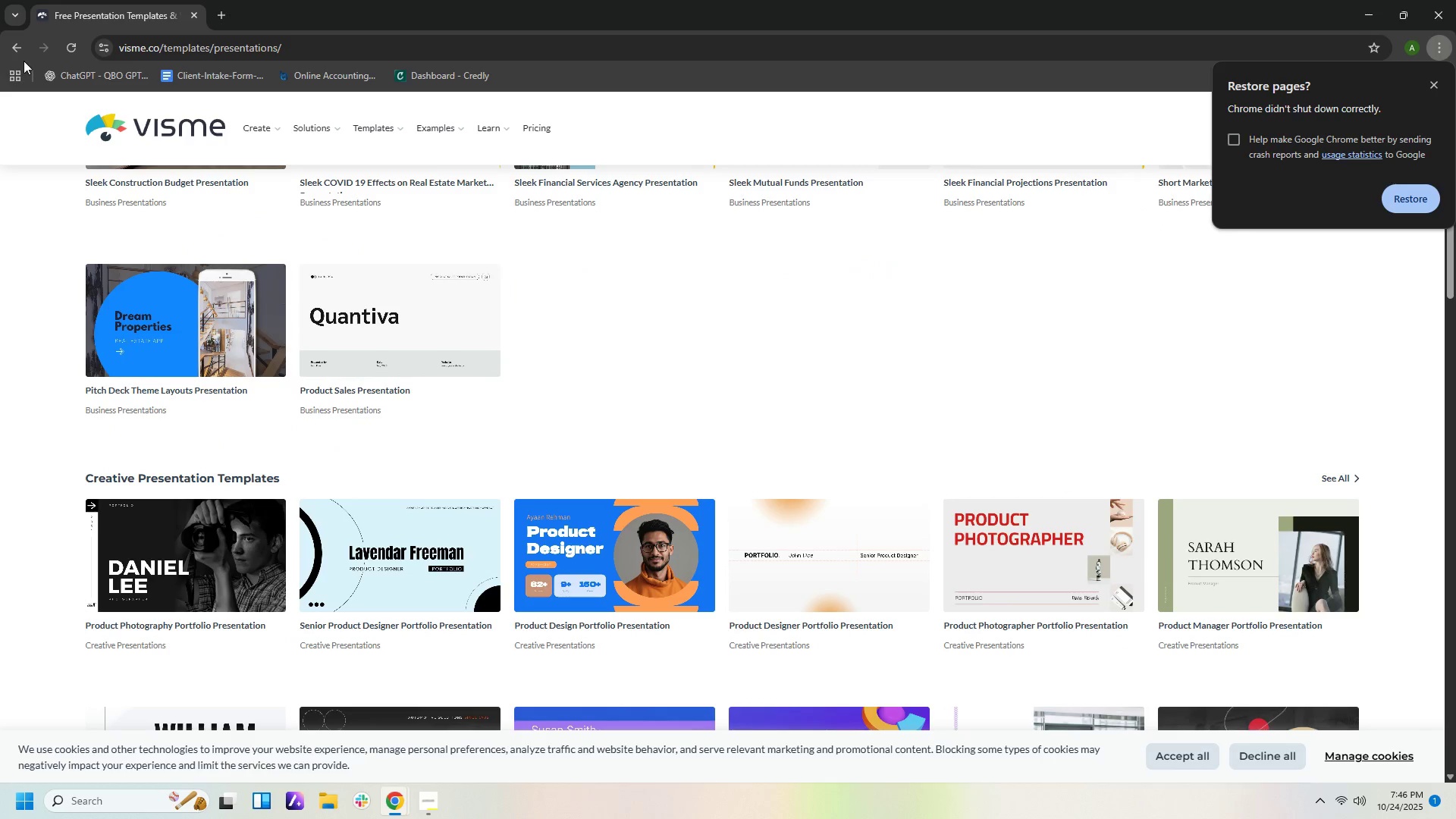 
left_click([10, 52])
 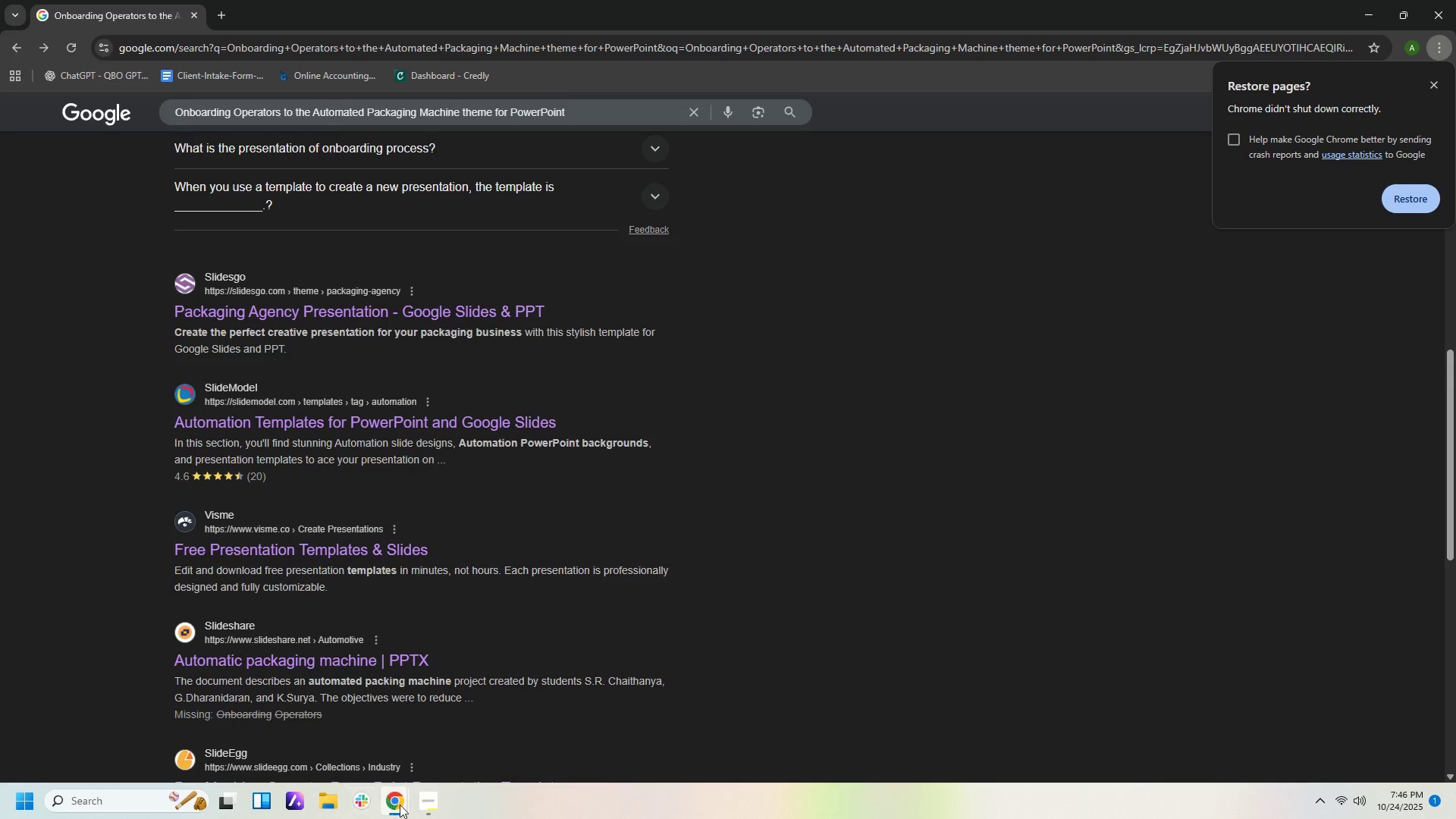 
left_click([427, 799])